 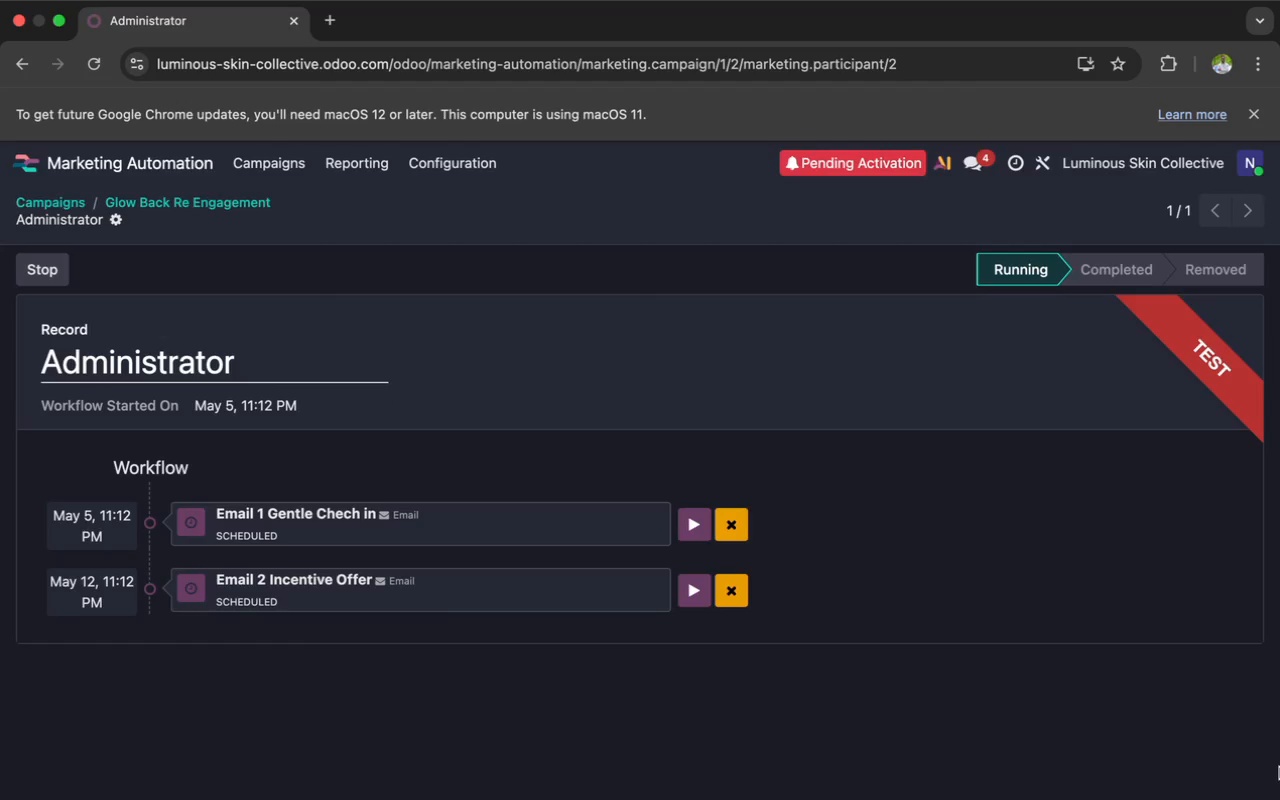 
key(Meta+Shift+3)
 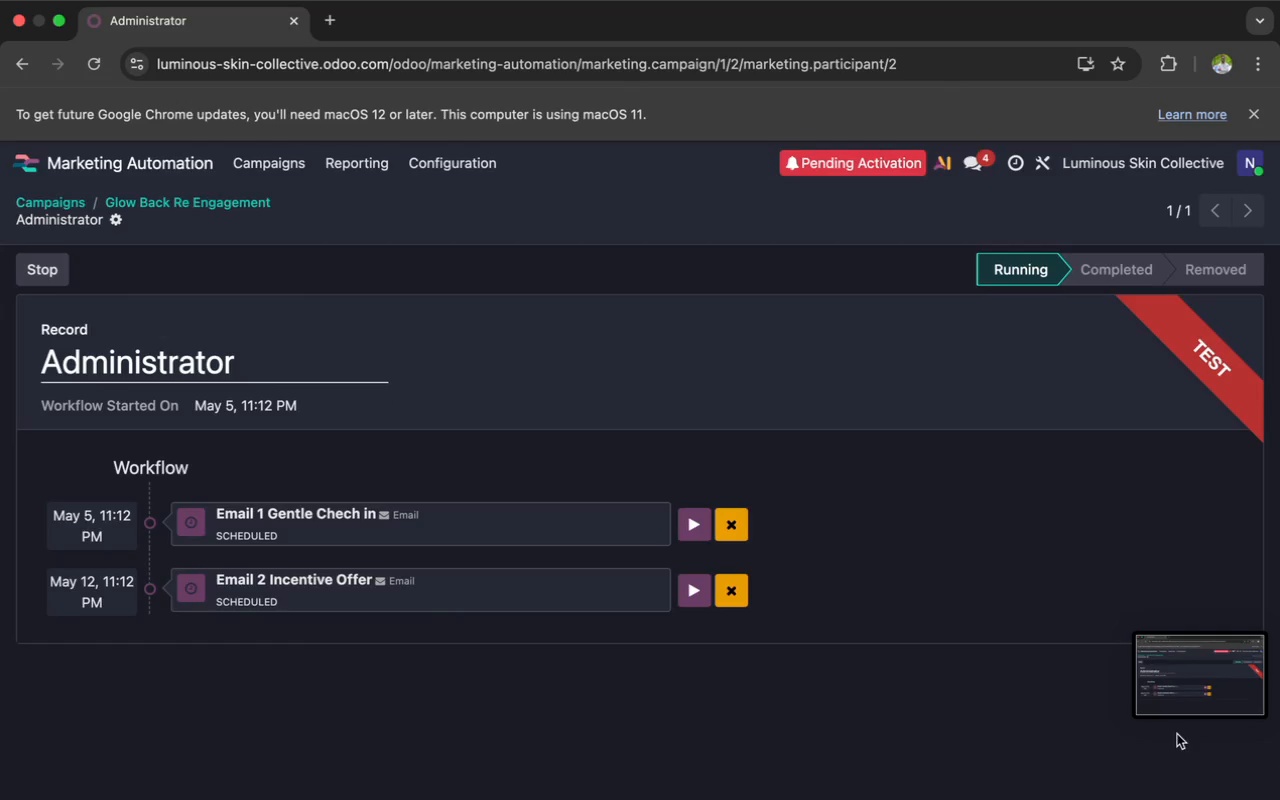 
wait(10.08)
 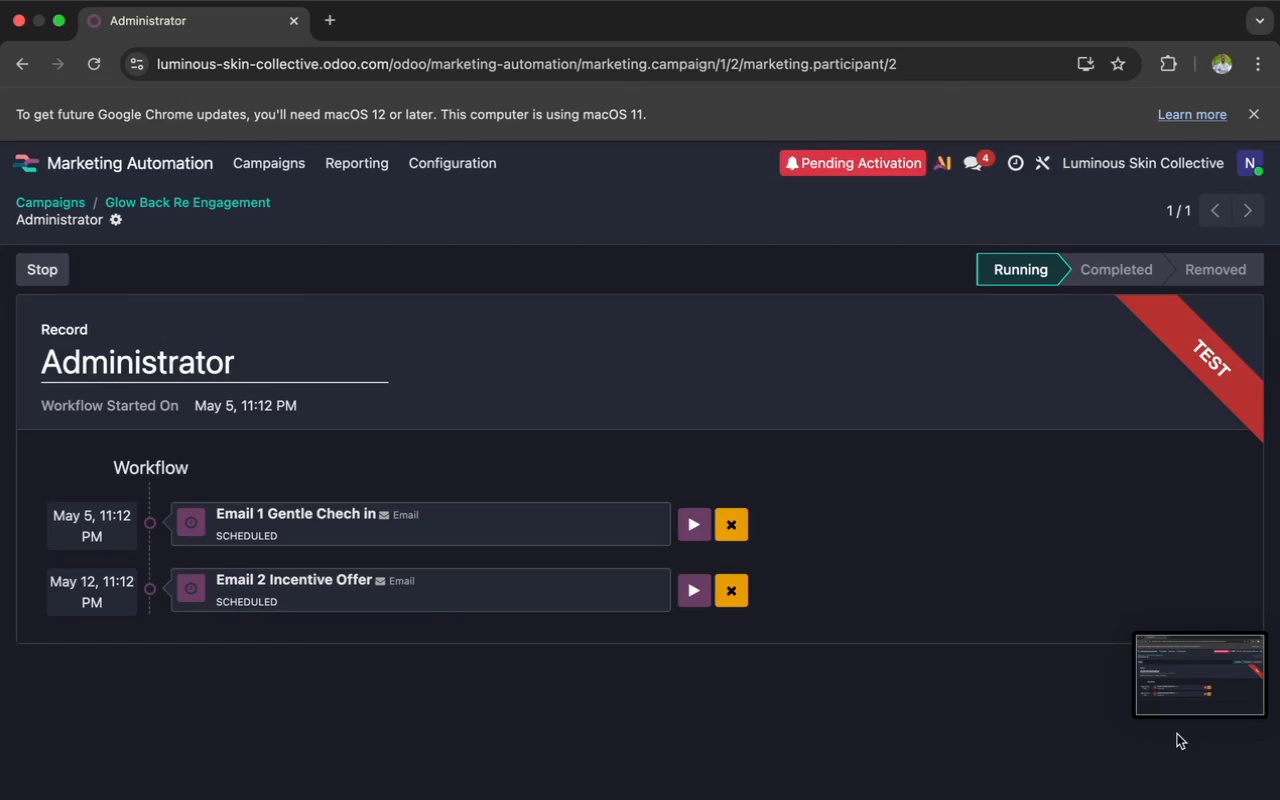 
left_click([1021, 762])
 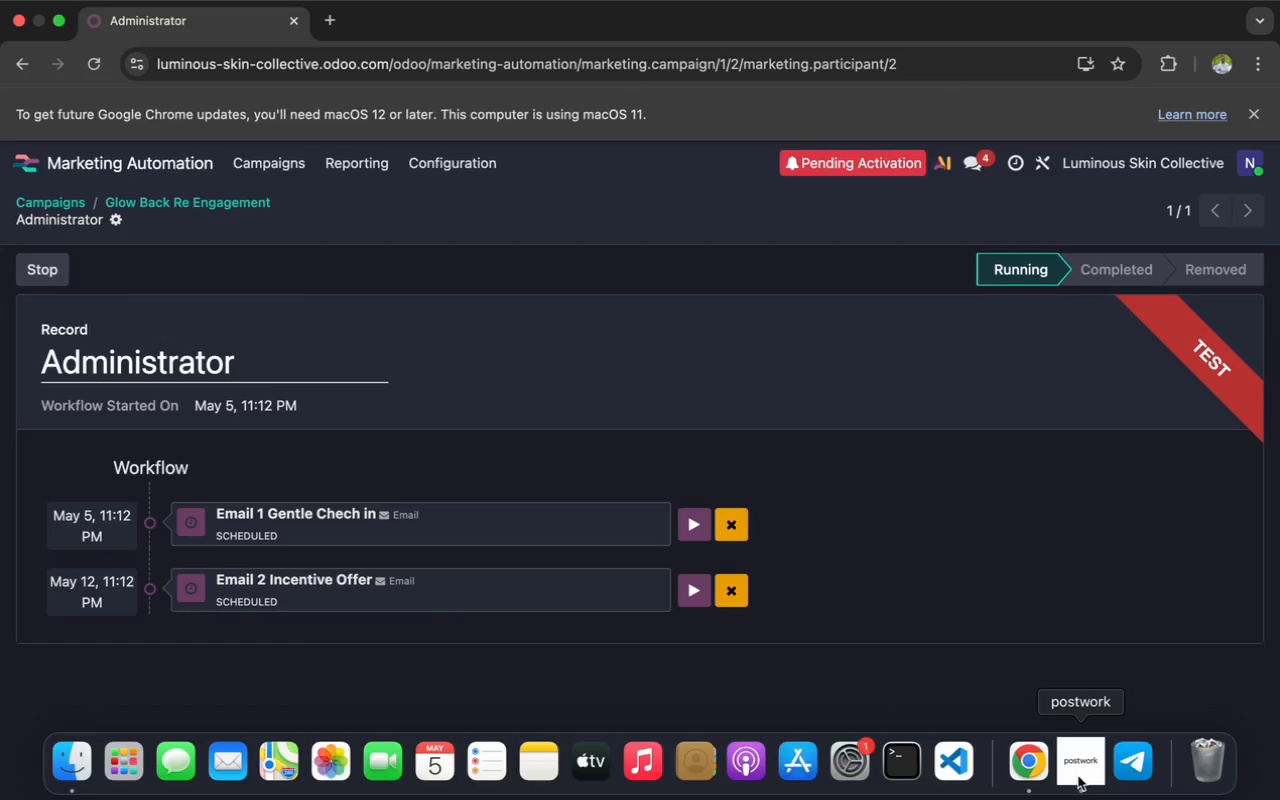 
left_click([1077, 780])